 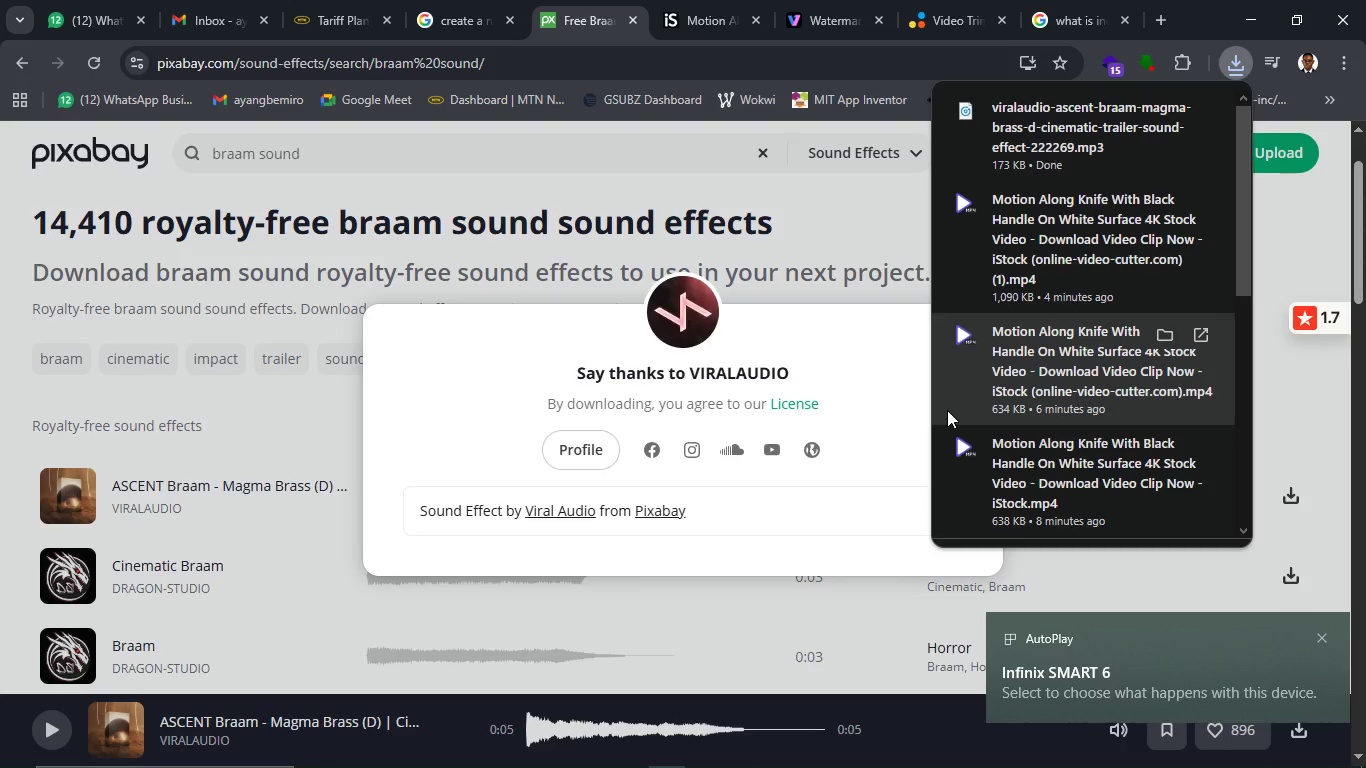 
mouse_move([538, 768])
 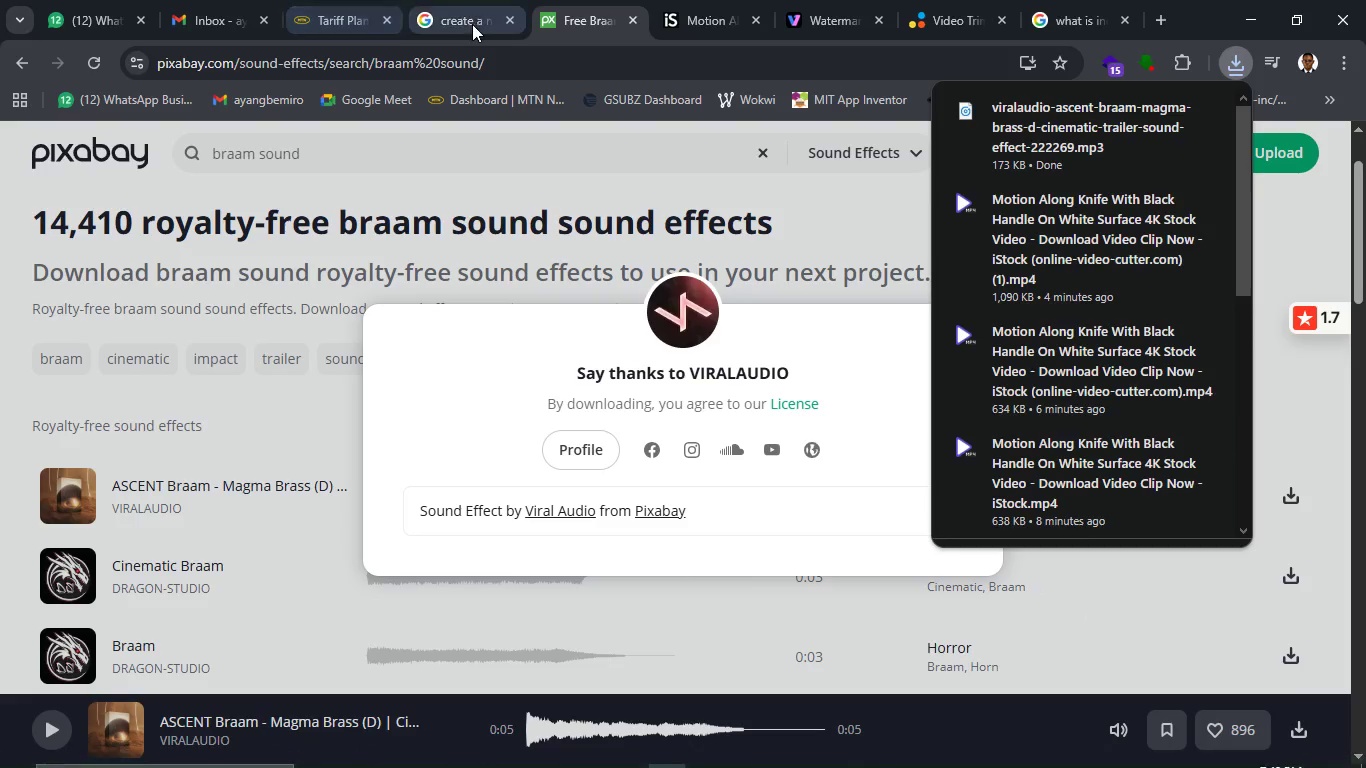 
left_click([483, 26])
 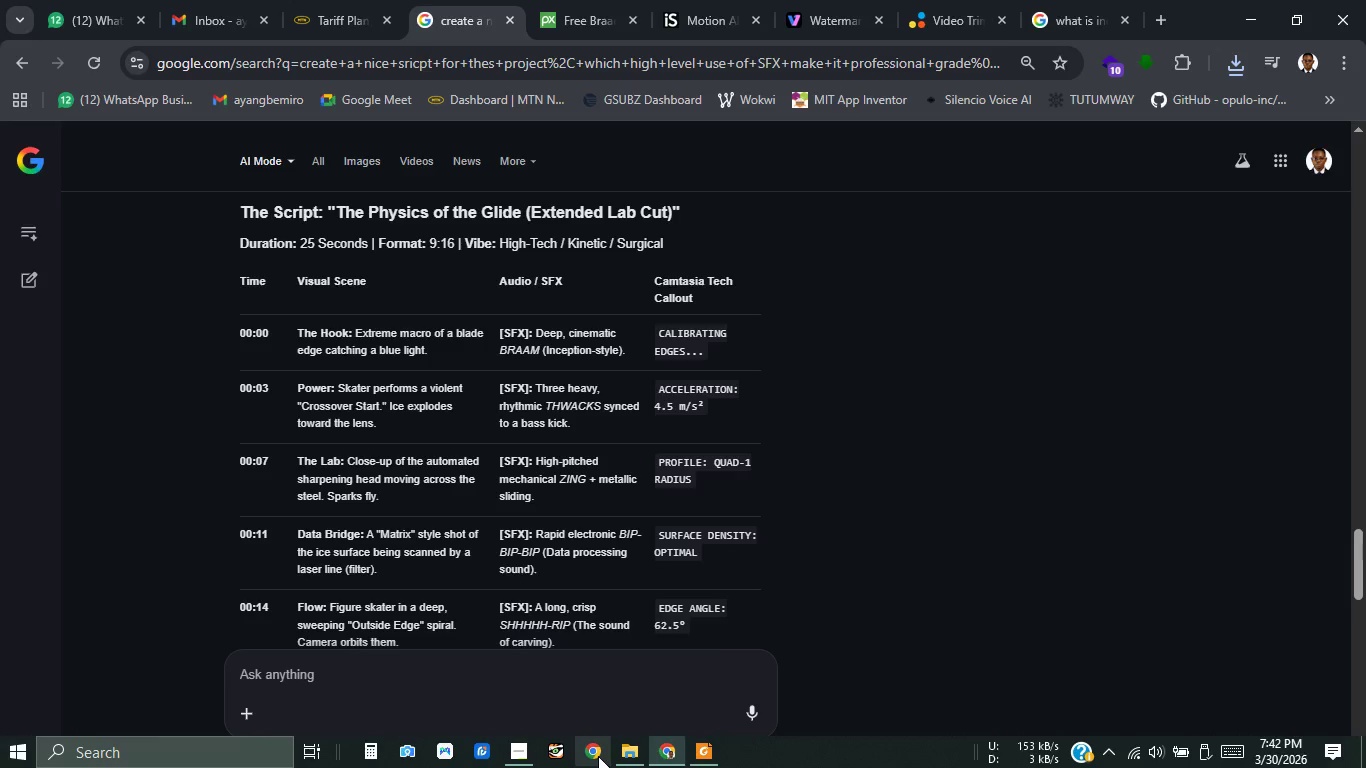 
wait(7.06)
 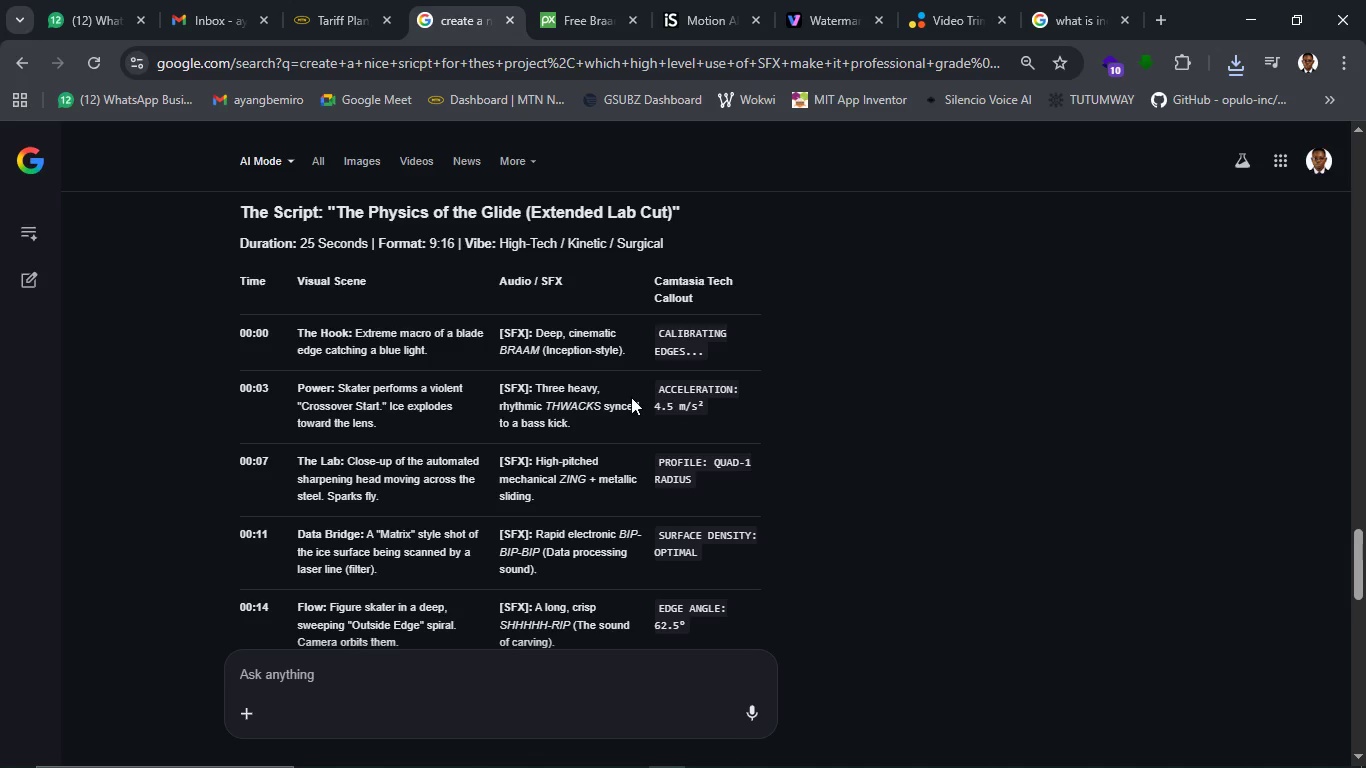 
left_click([619, 755])
 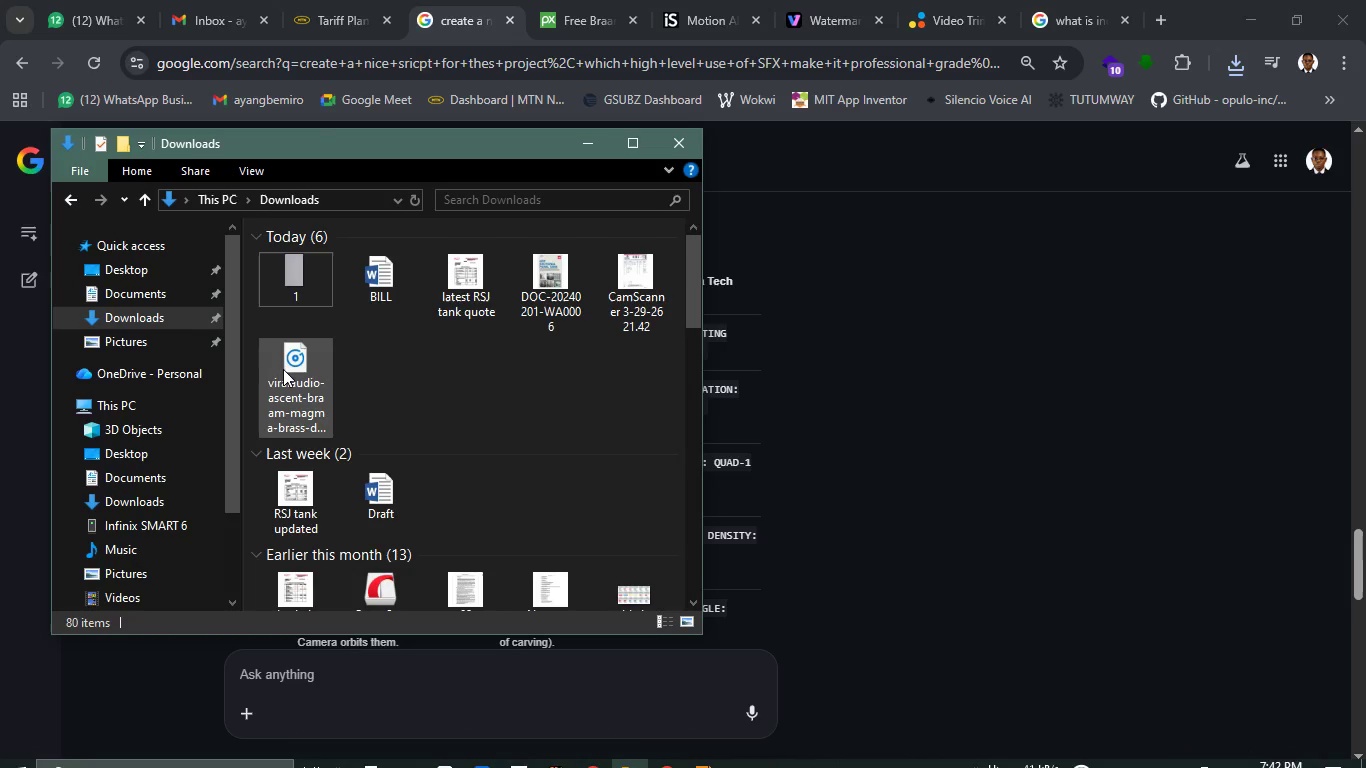 
left_click([283, 369])
 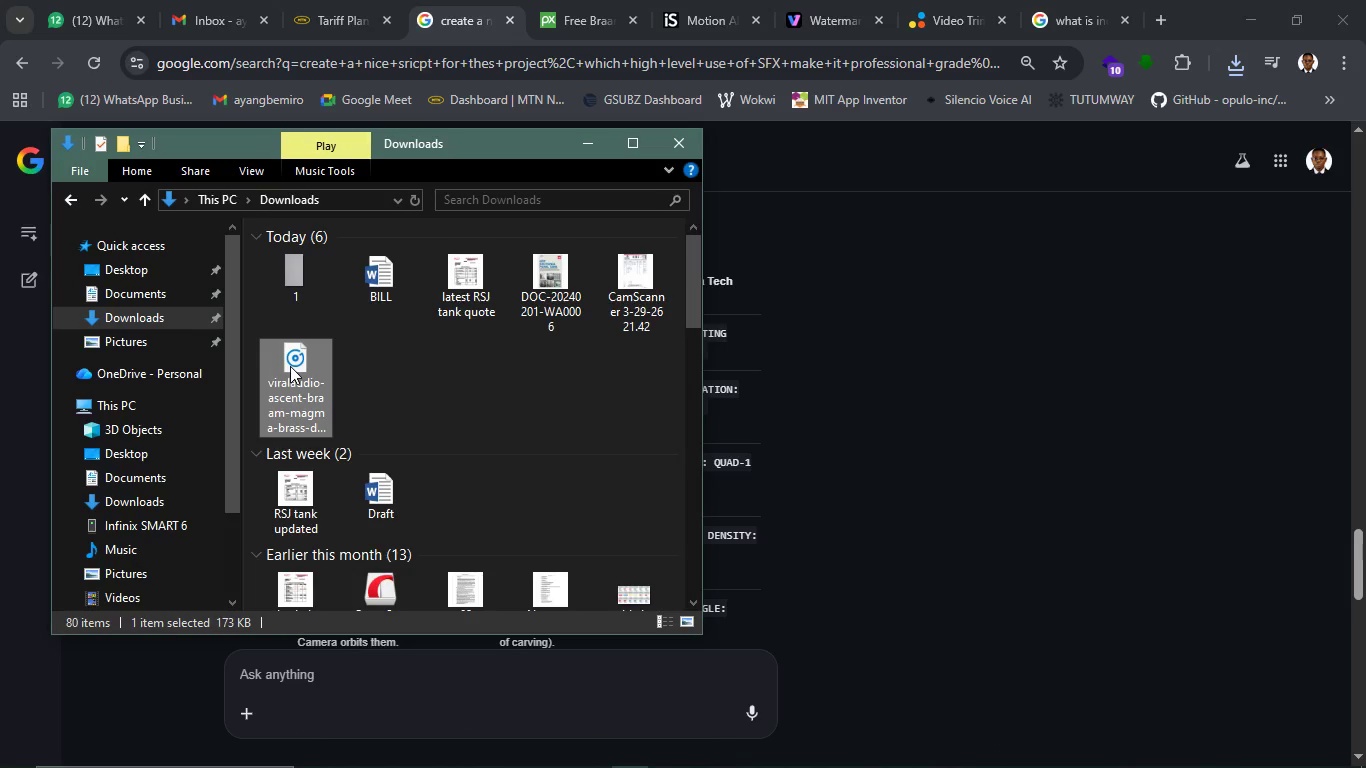 
type([F2]braam)
 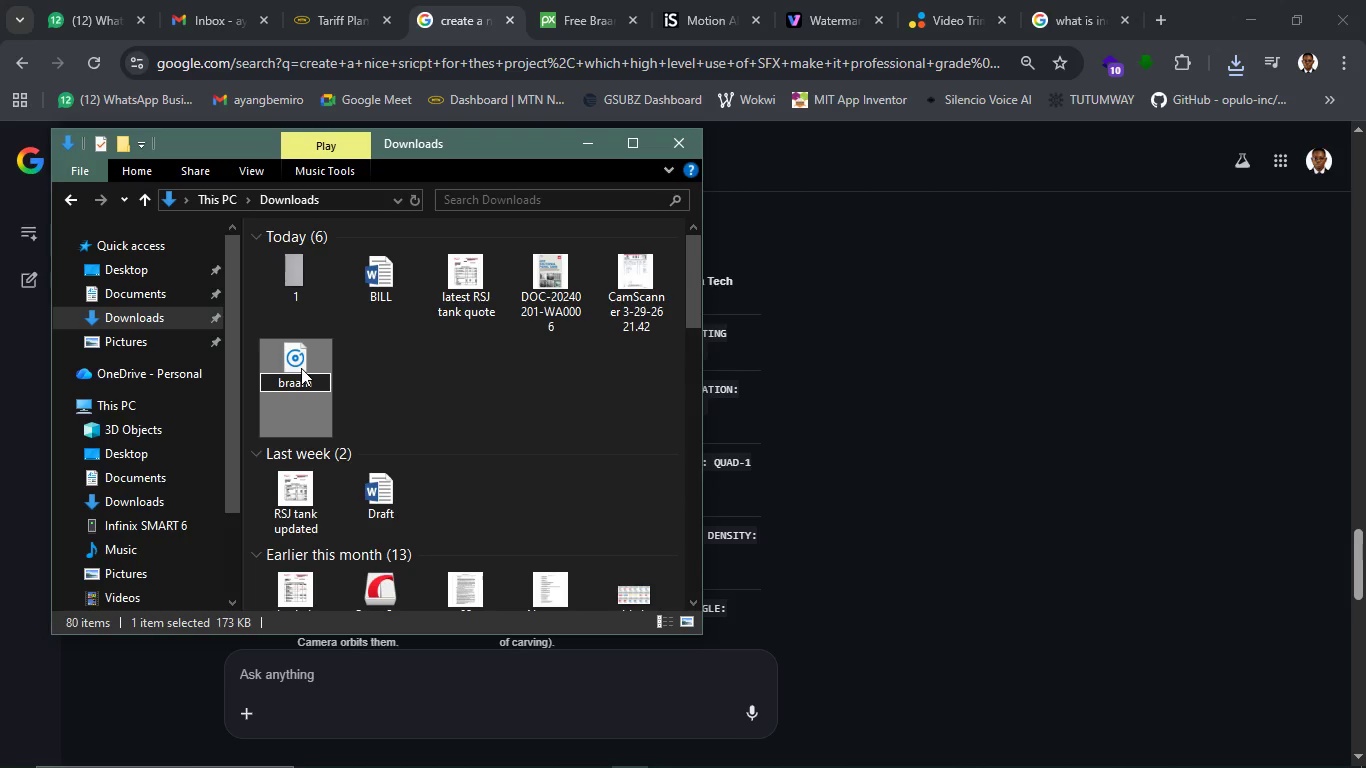 
key(Enter)
 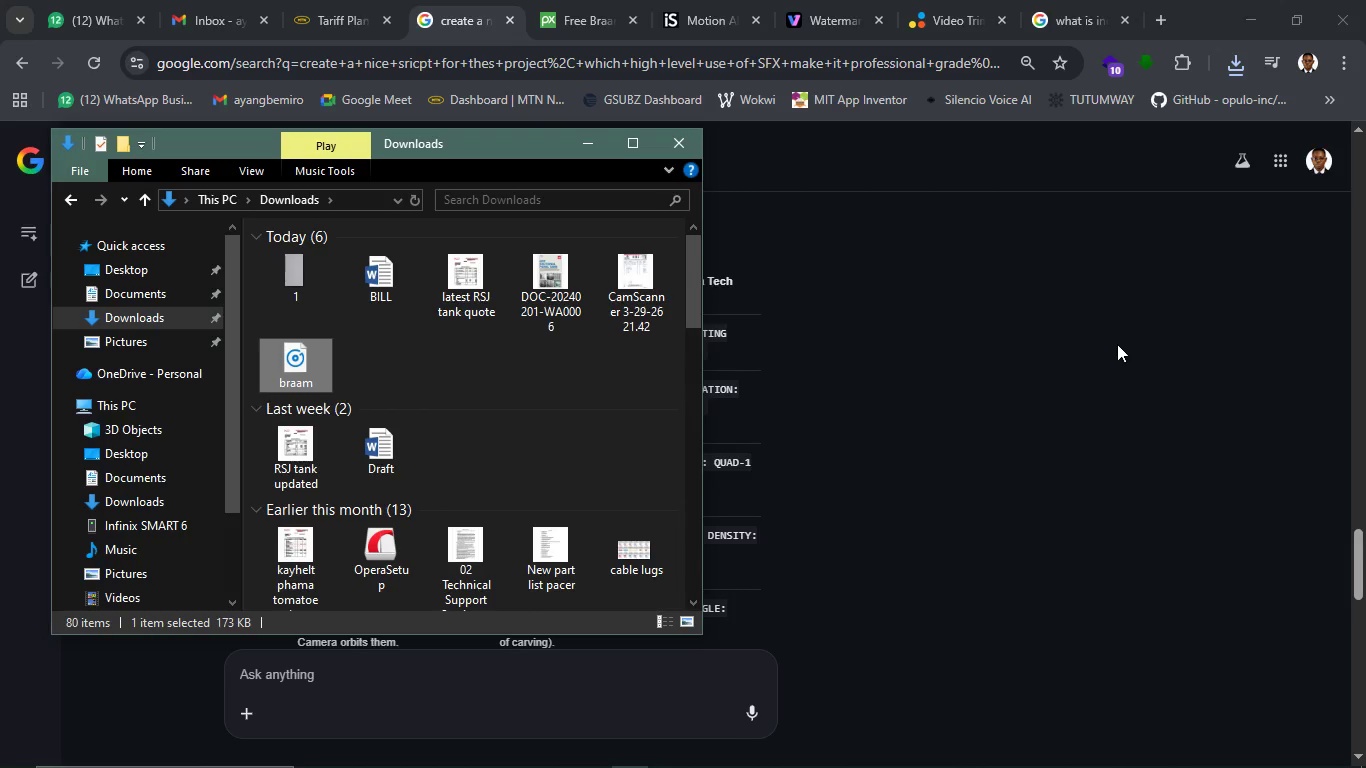 
left_click([1112, 324])
 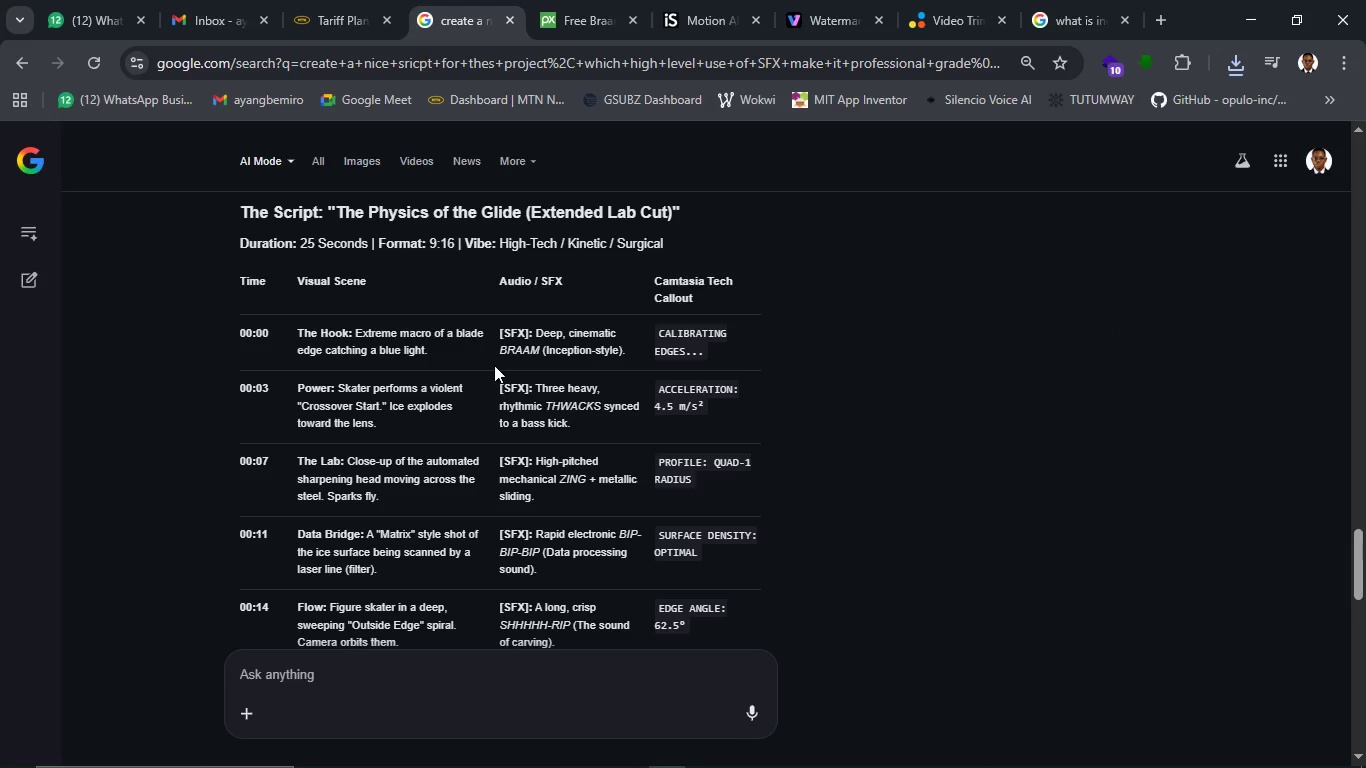 
wait(9.66)
 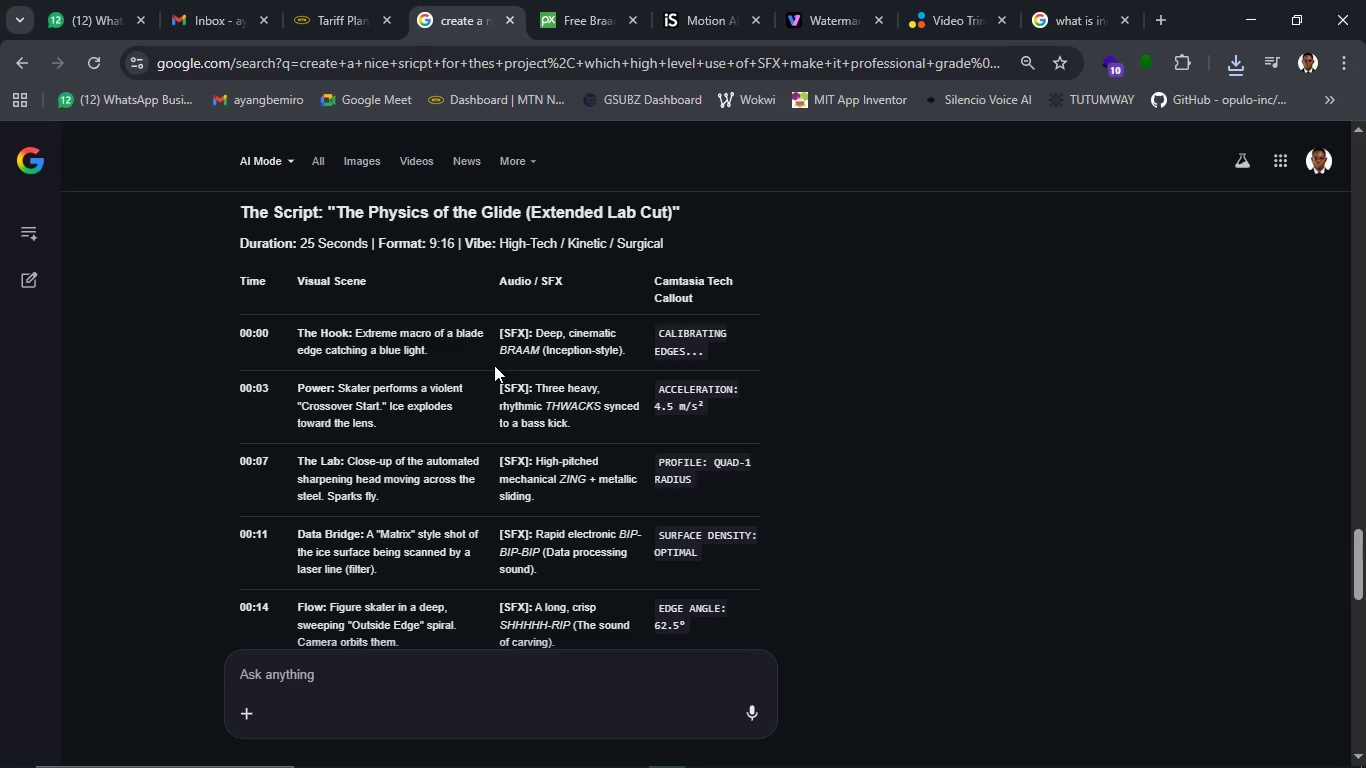 
scroll: coordinate [494, 365], scroll_direction: down, amount: 1.0
 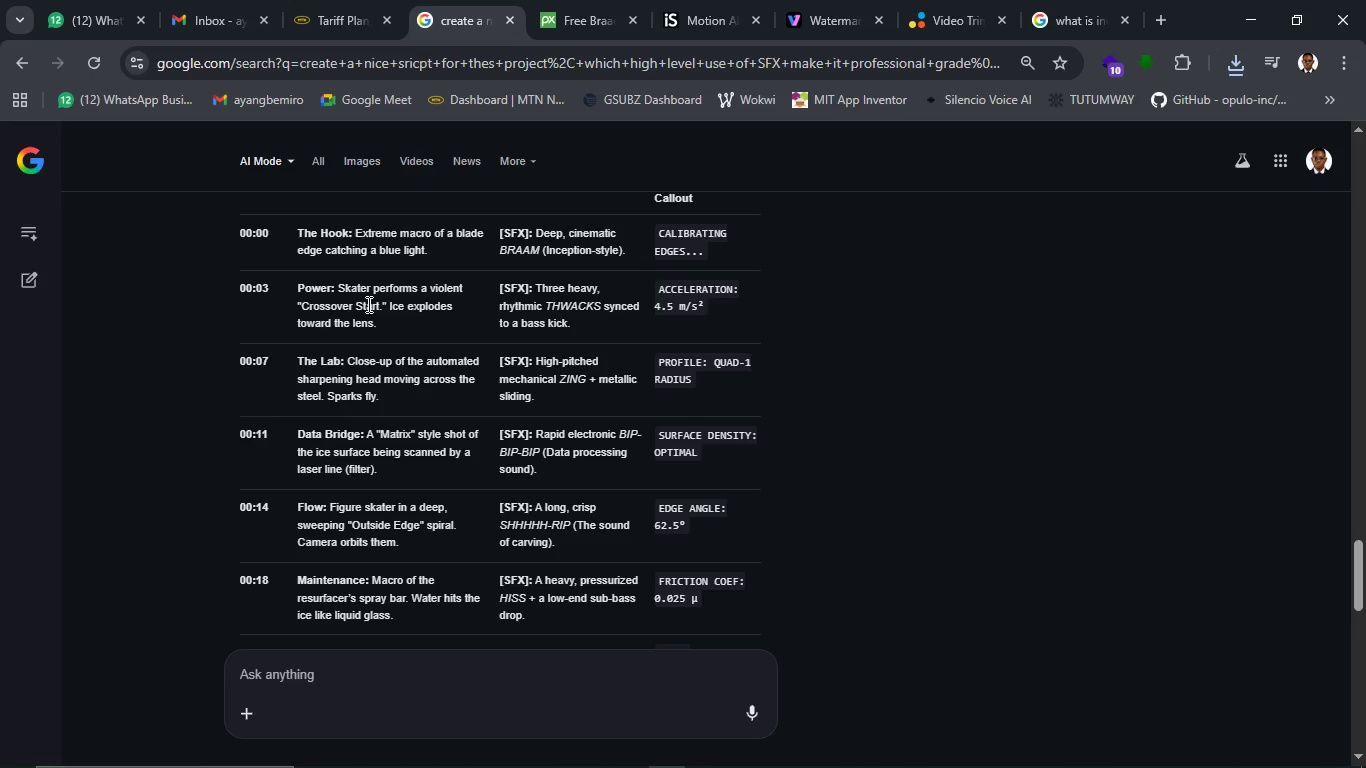 
wait(5.92)
 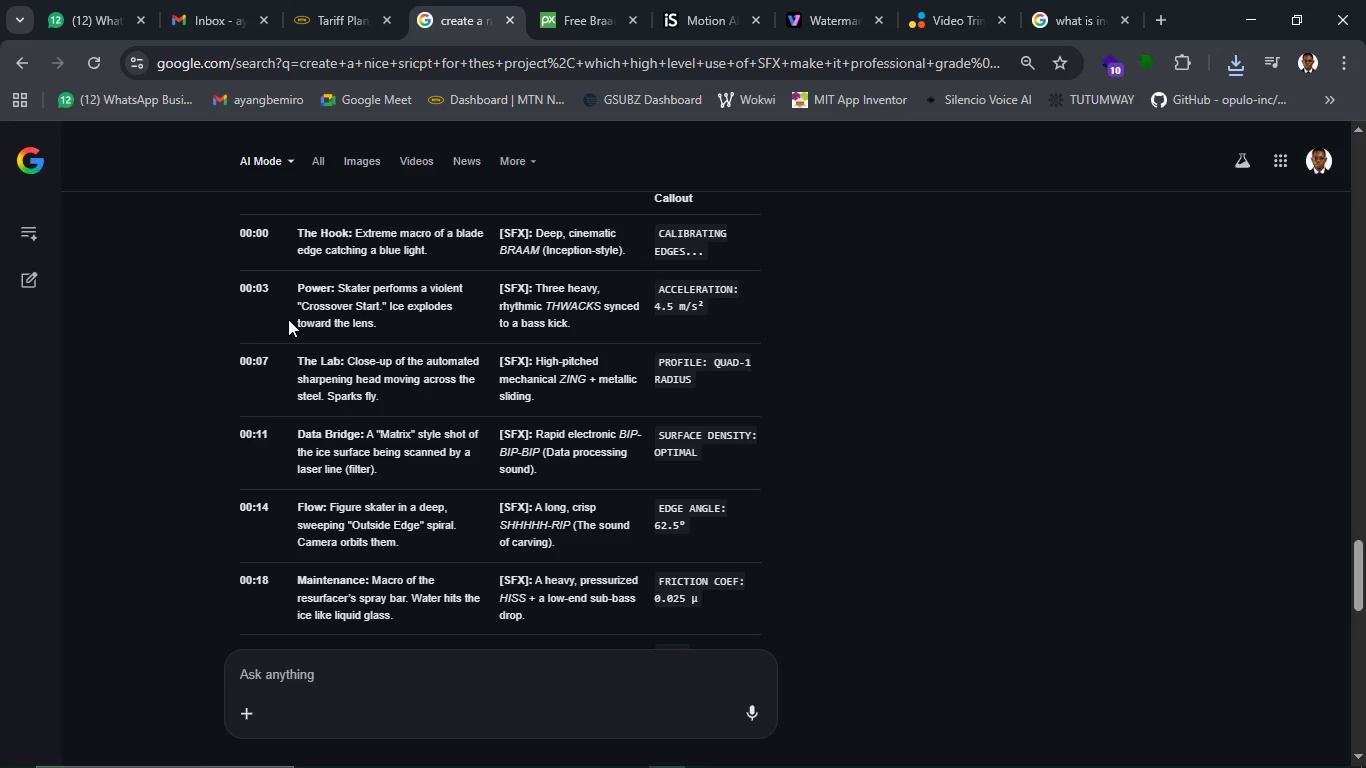 
left_click_drag(start_coordinate=[338, 288], to_coordinate=[375, 318])
 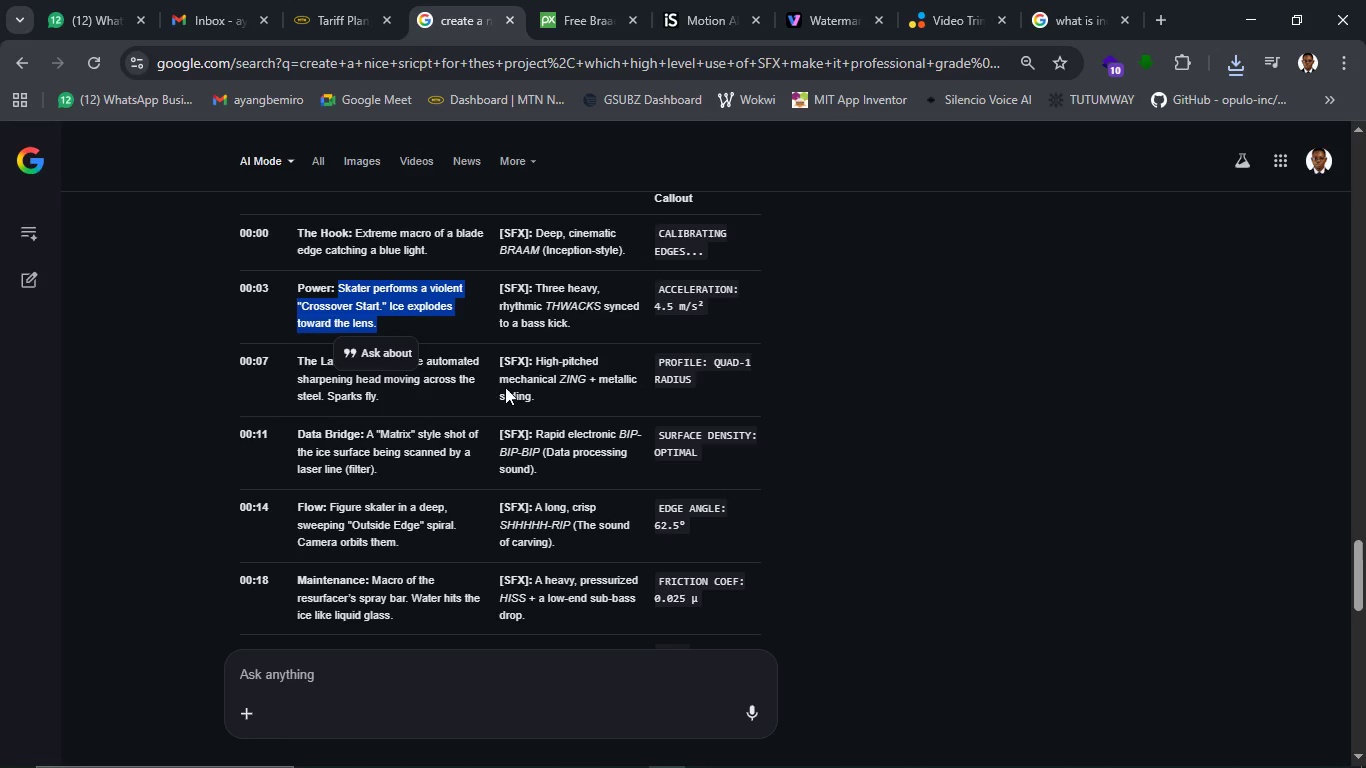 
key(Control+C)
 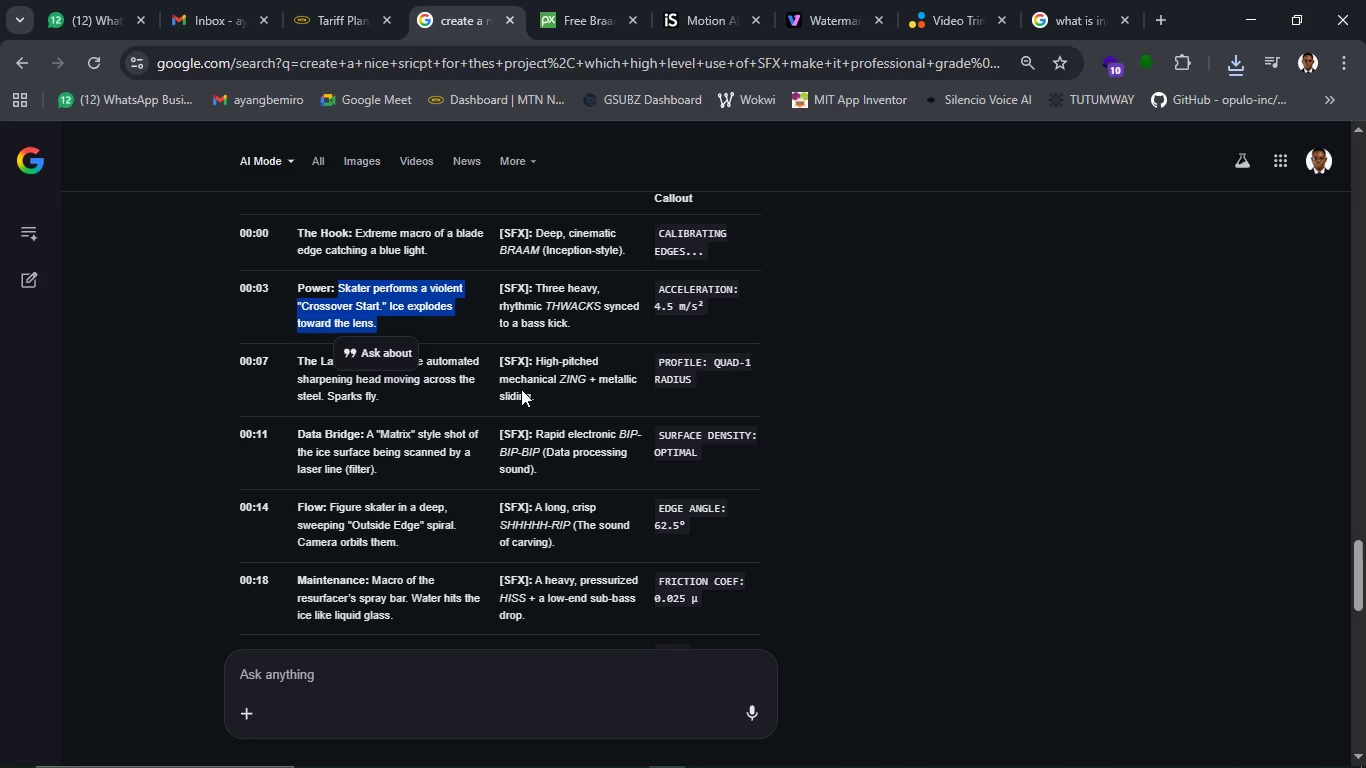 
key(Control+C)
 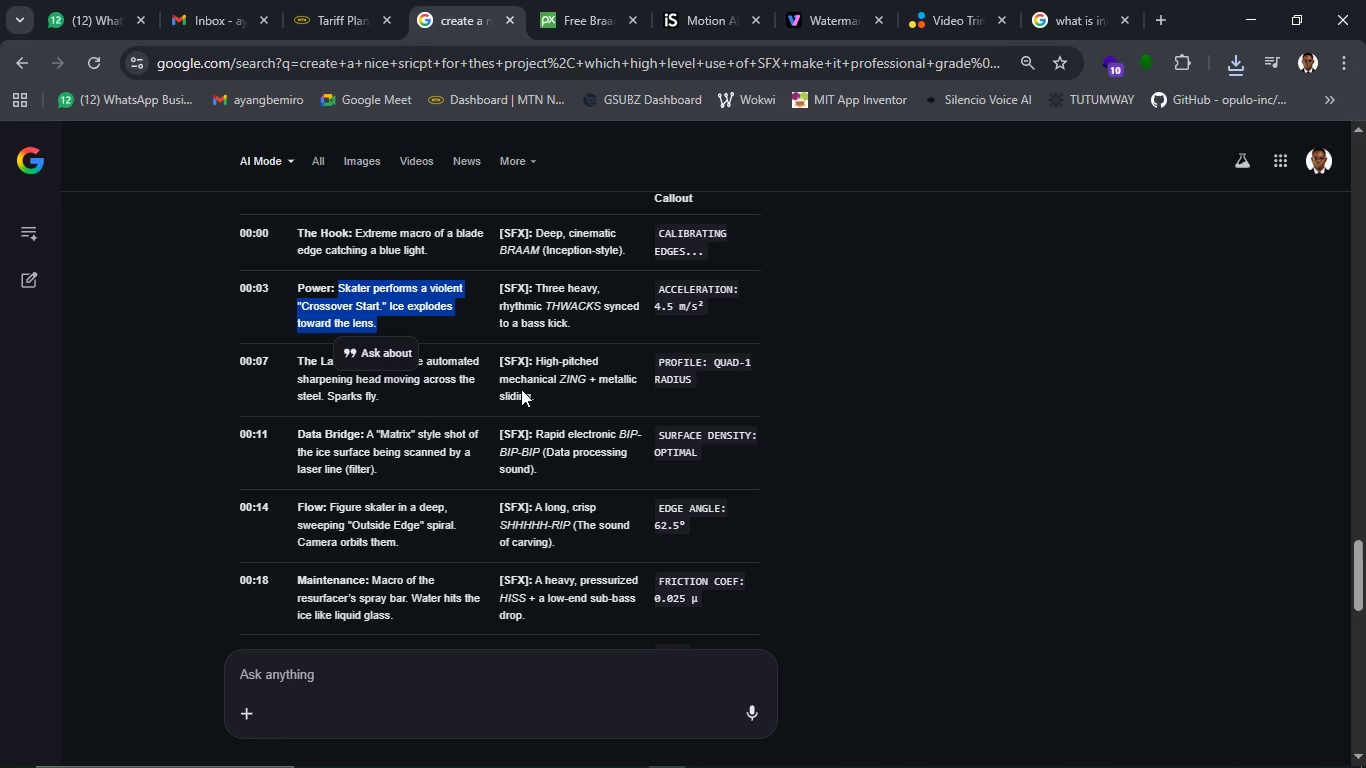 
key(Control+C)
 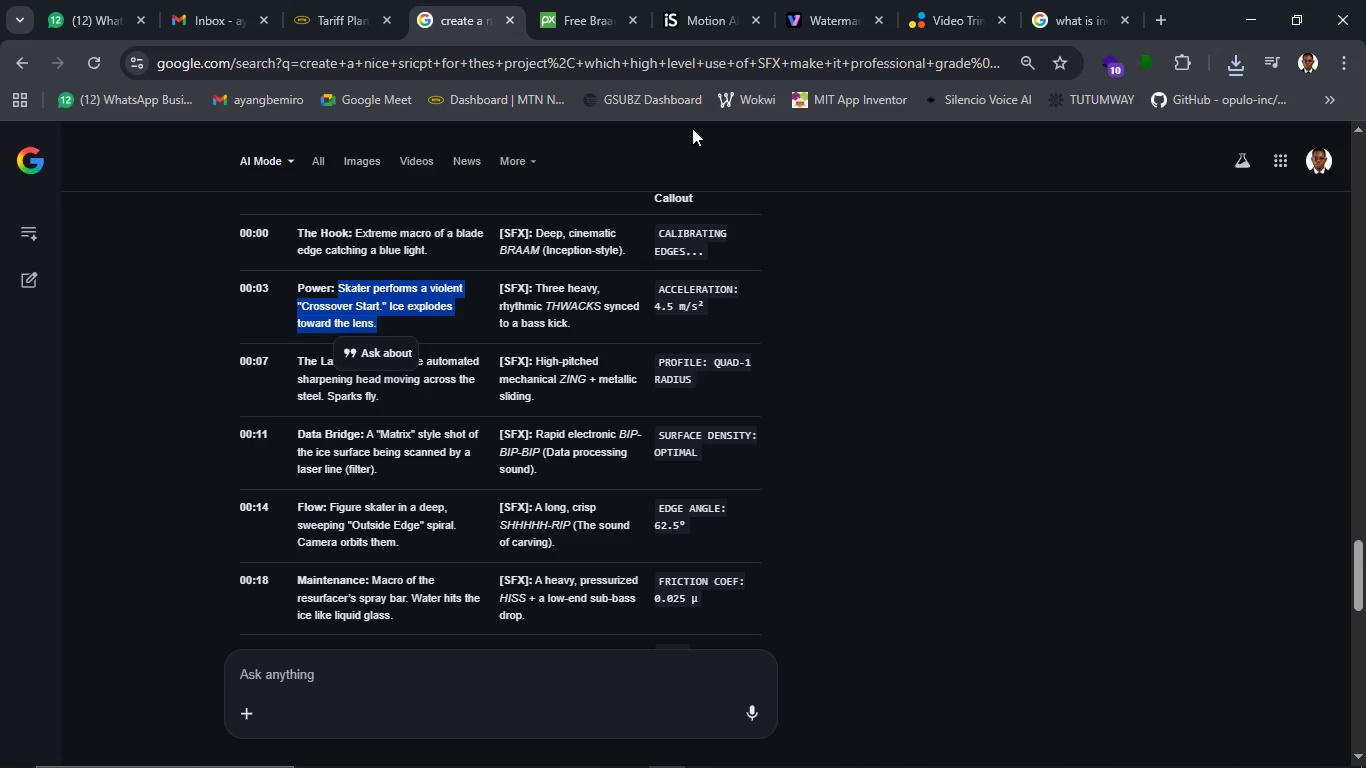 
wait(11.02)
 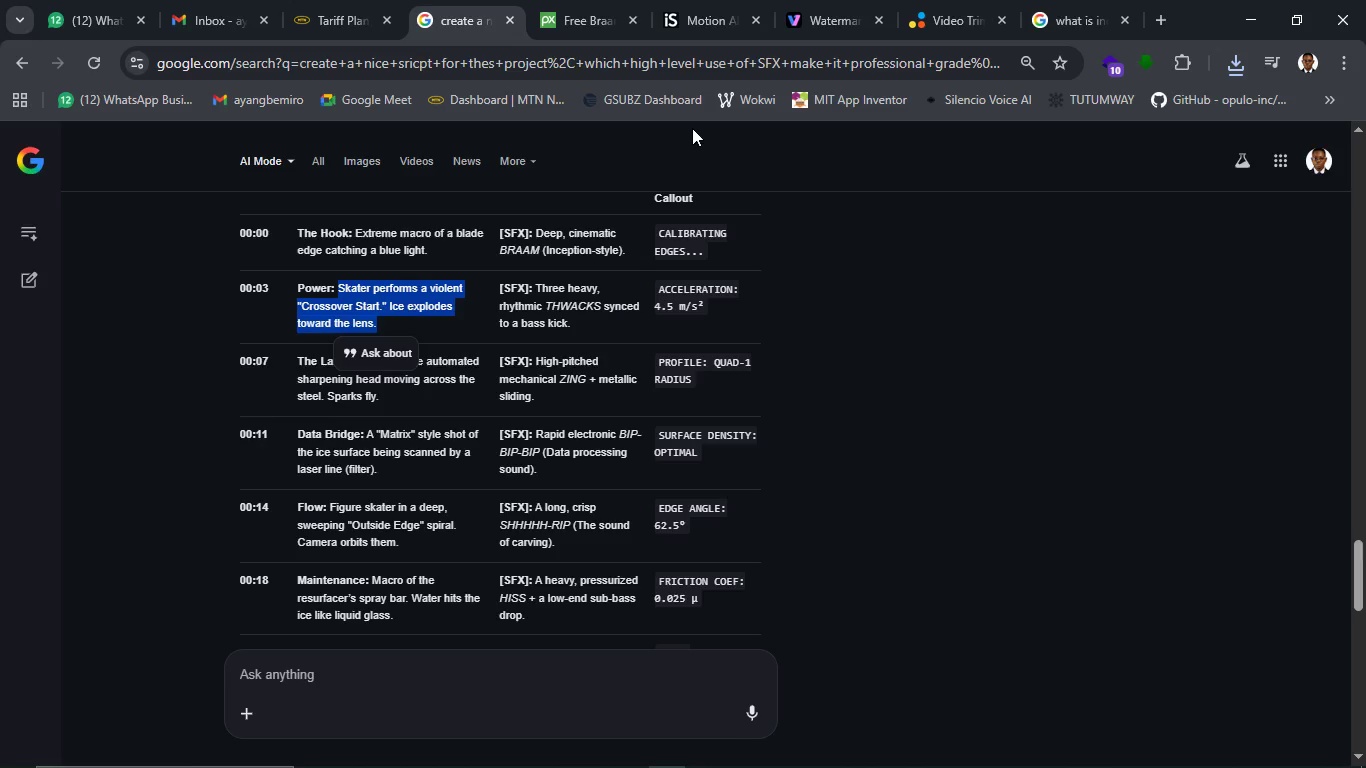 
left_click([527, 759])